 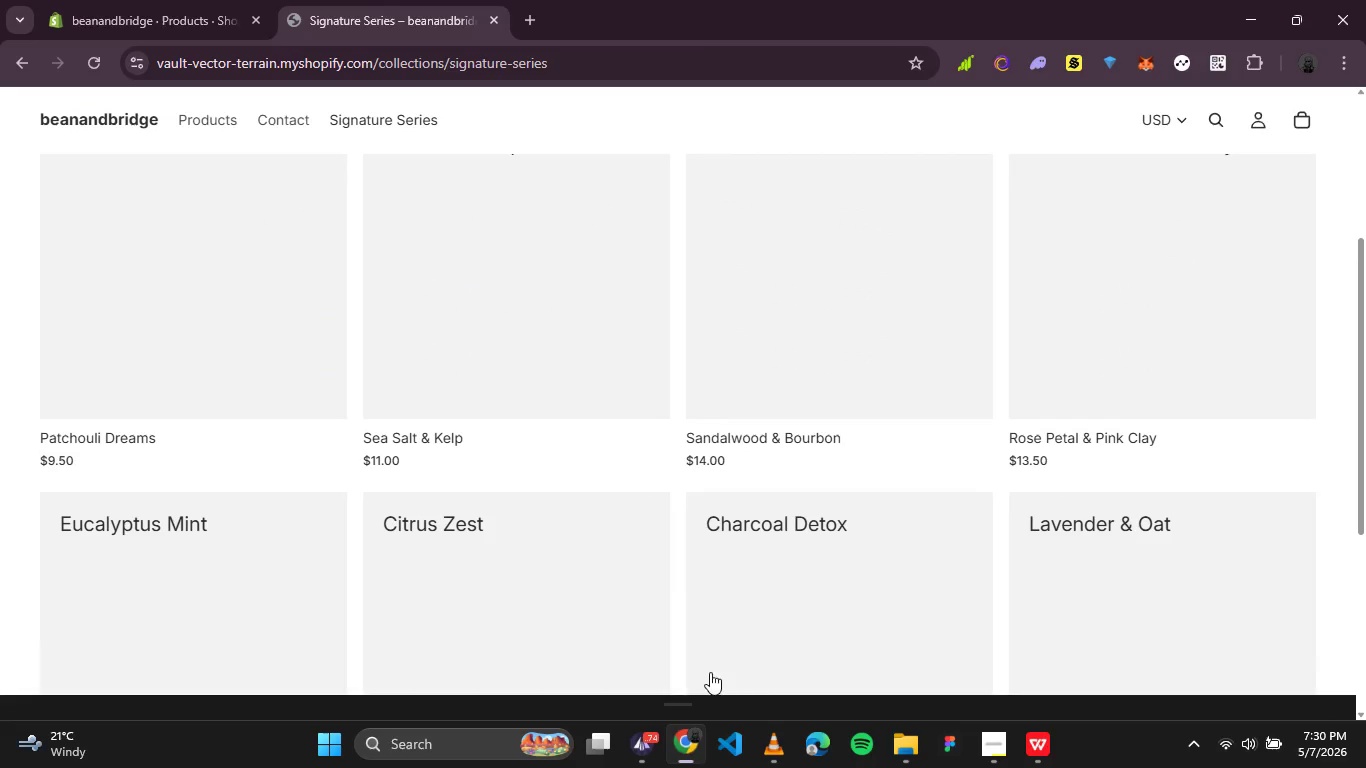 
scroll: coordinate [432, 203], scroll_direction: up, amount: 4.0
 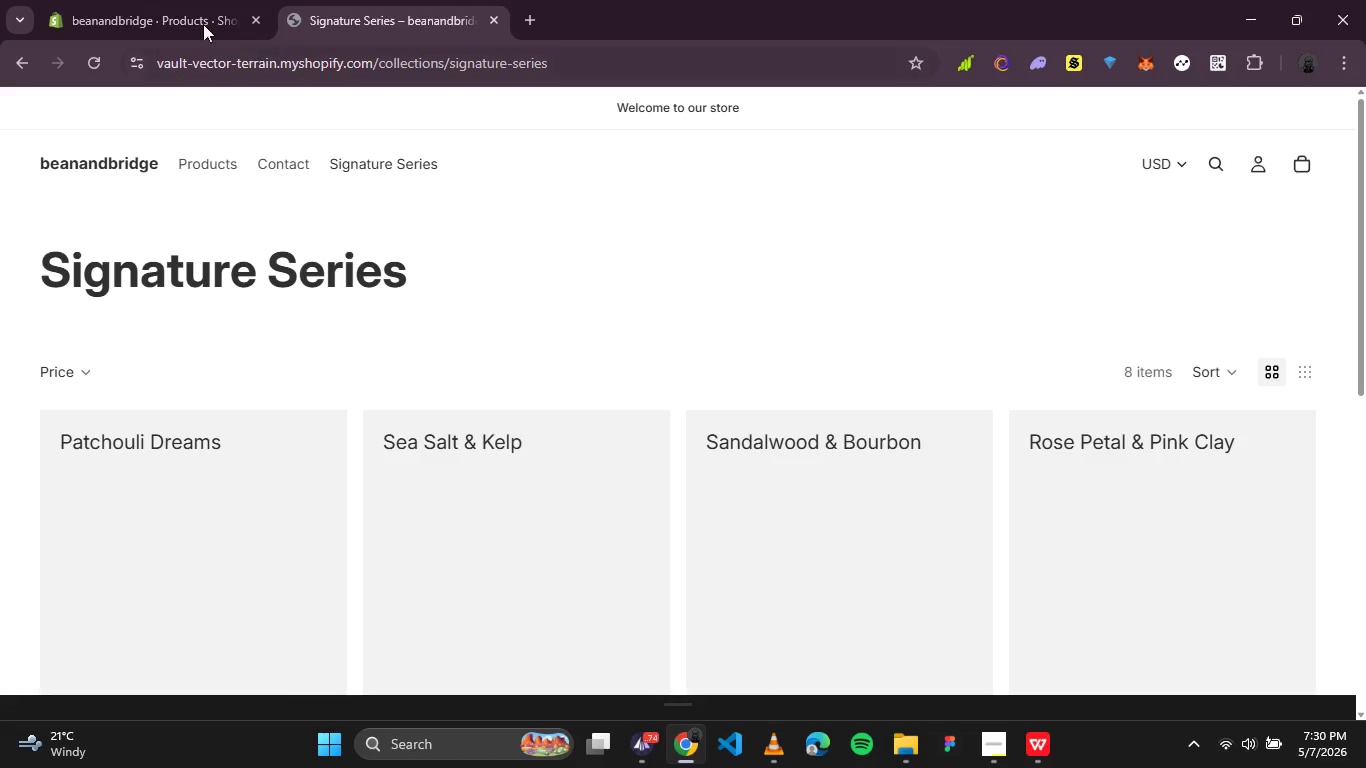 
left_click([166, 7])
 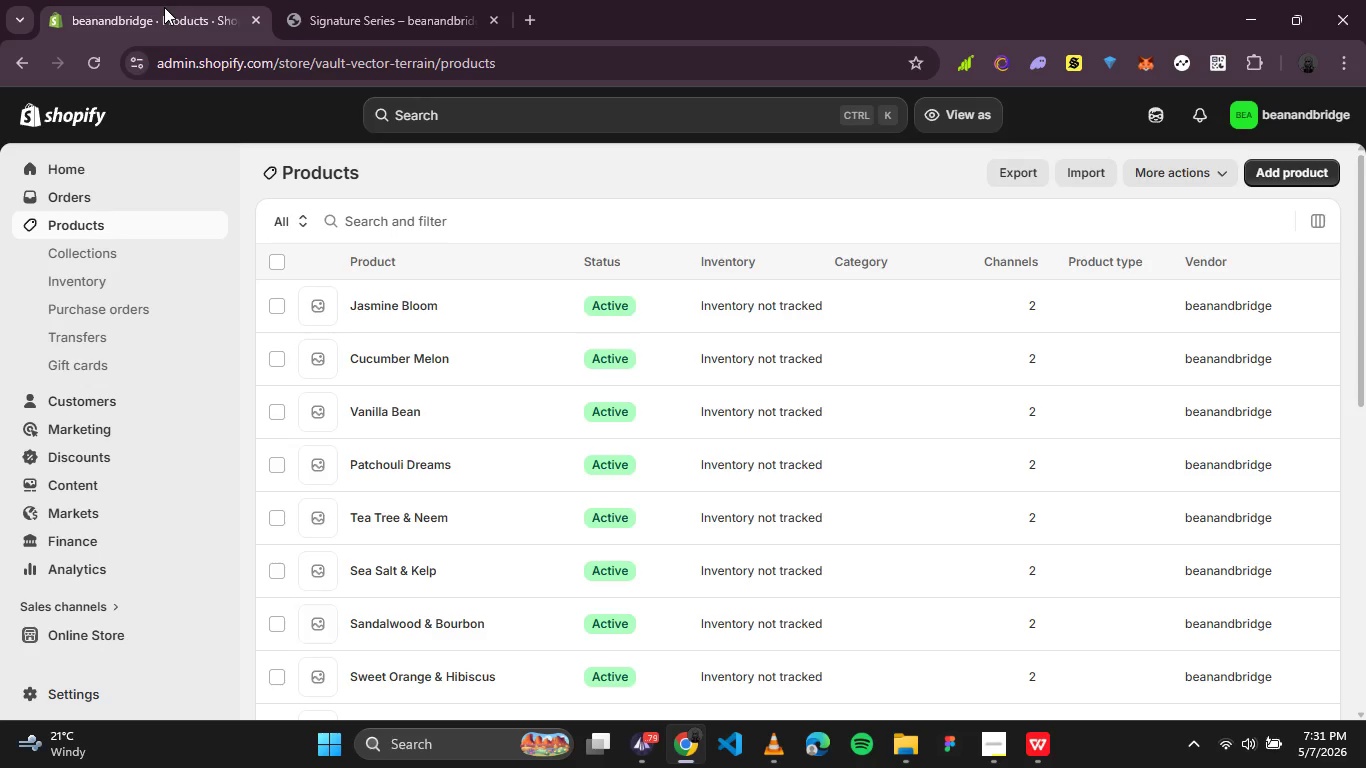 
wait(71.47)
 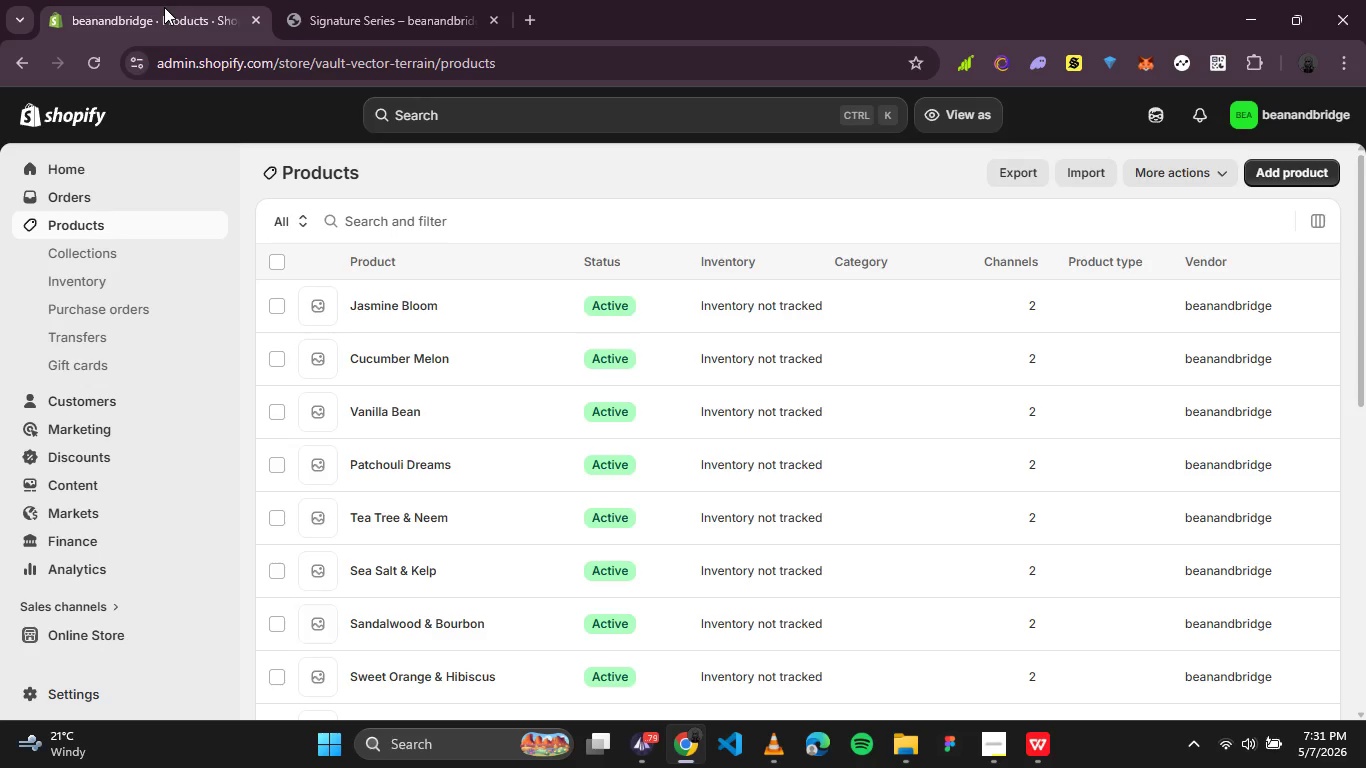 
scroll: coordinate [516, 269], scroll_direction: down, amount: 1.0
 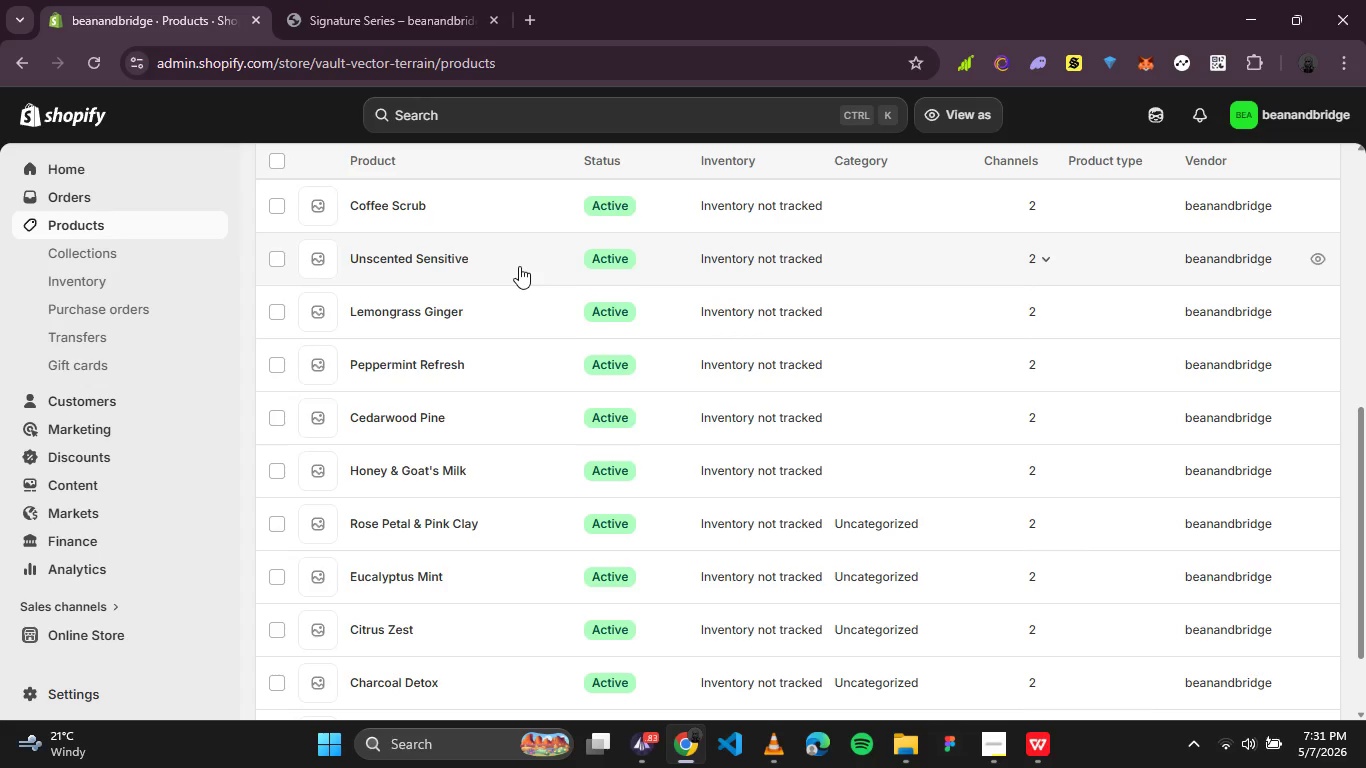 
wait(6.7)
 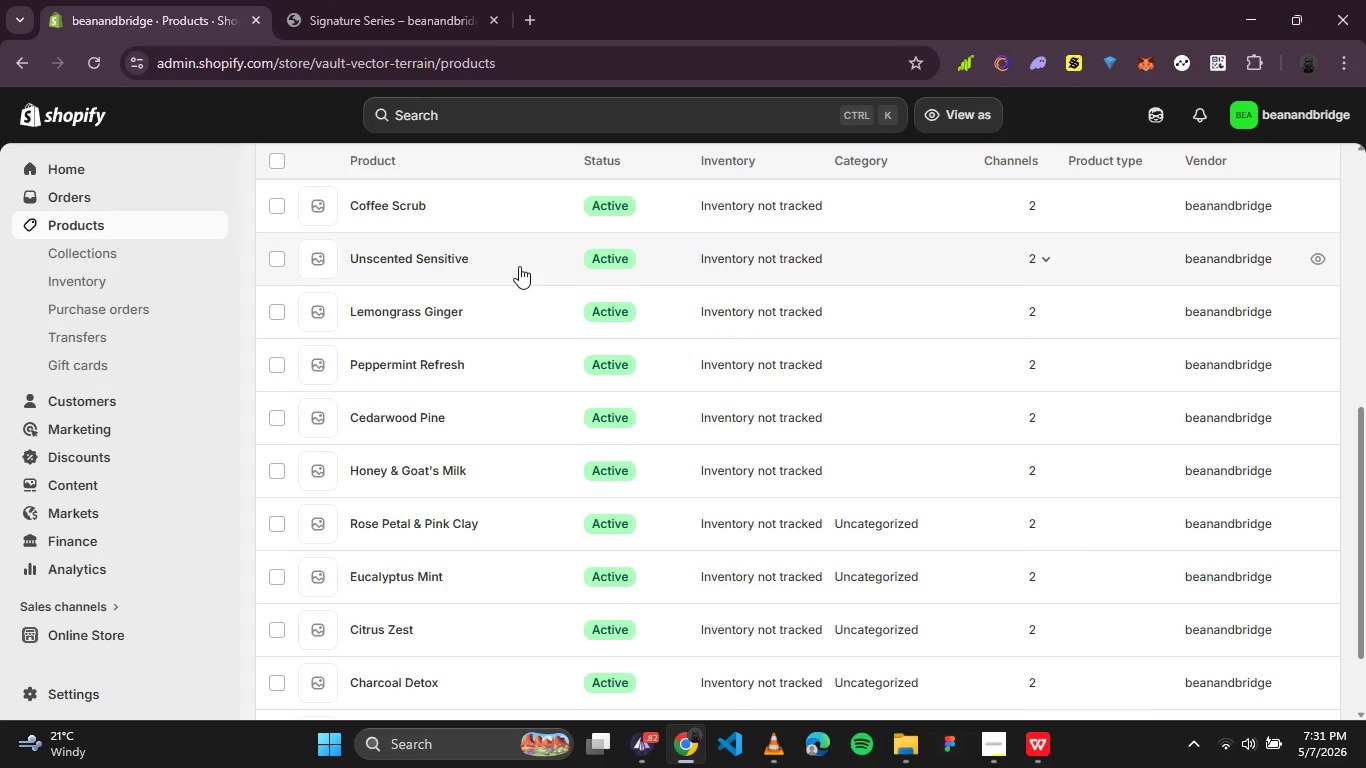 
scroll: coordinate [672, 360], scroll_direction: down, amount: 6.0
 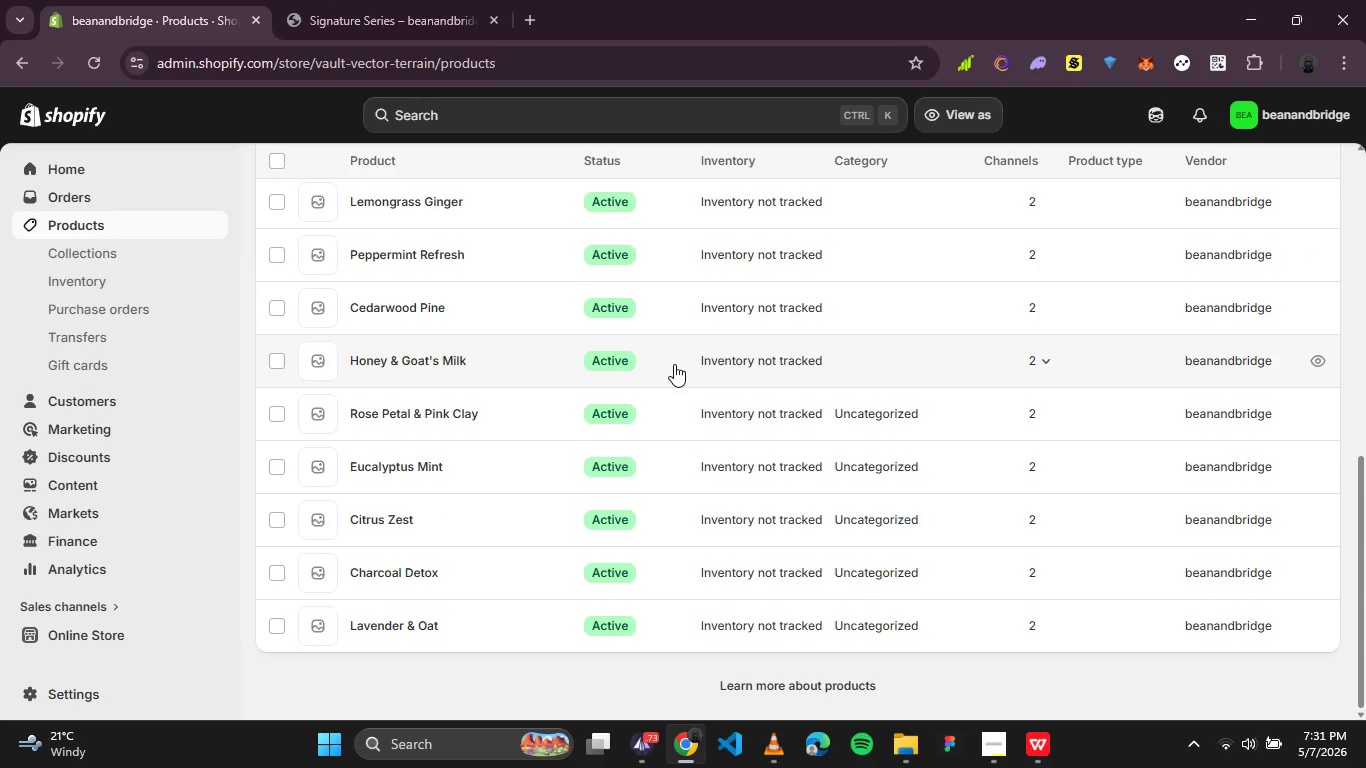 
scroll: coordinate [590, 295], scroll_direction: up, amount: 4.0
 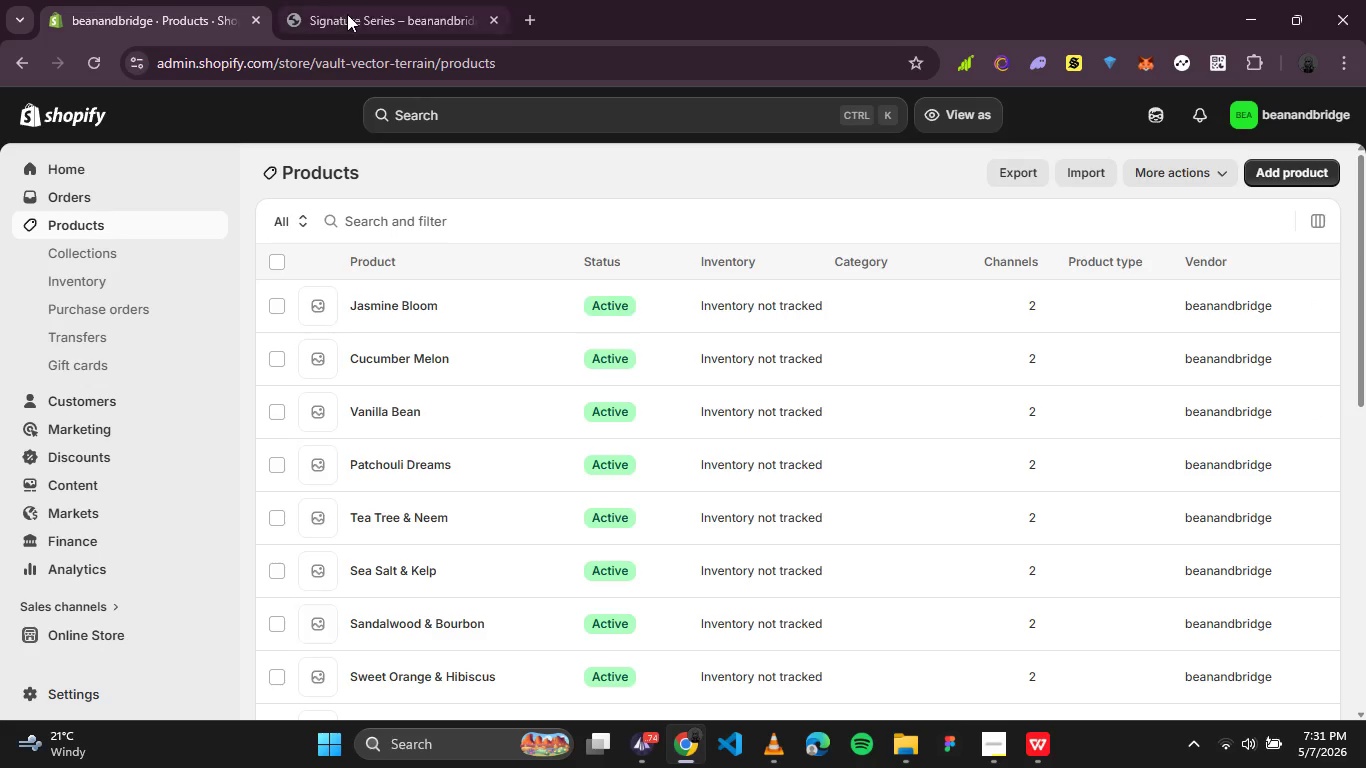 
left_click([347, 14])
 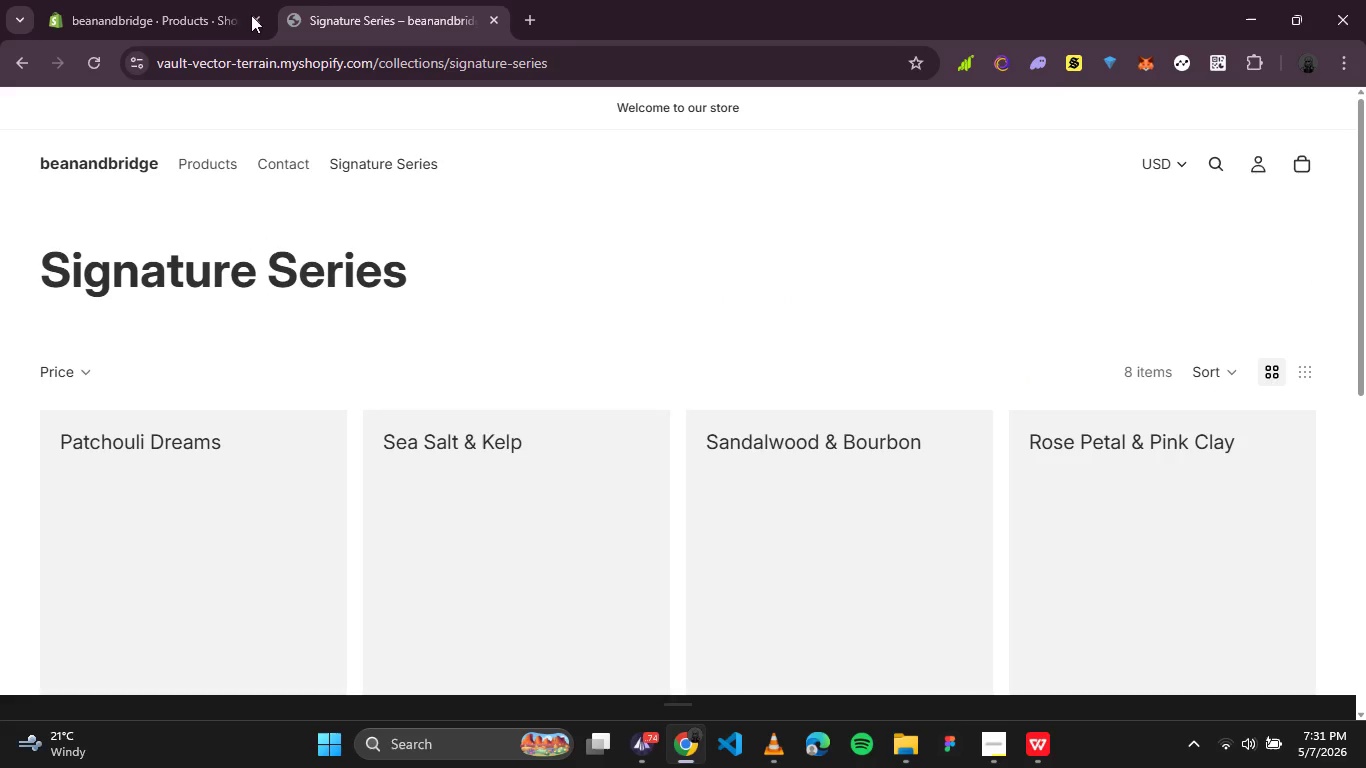 
left_click([187, 8])
 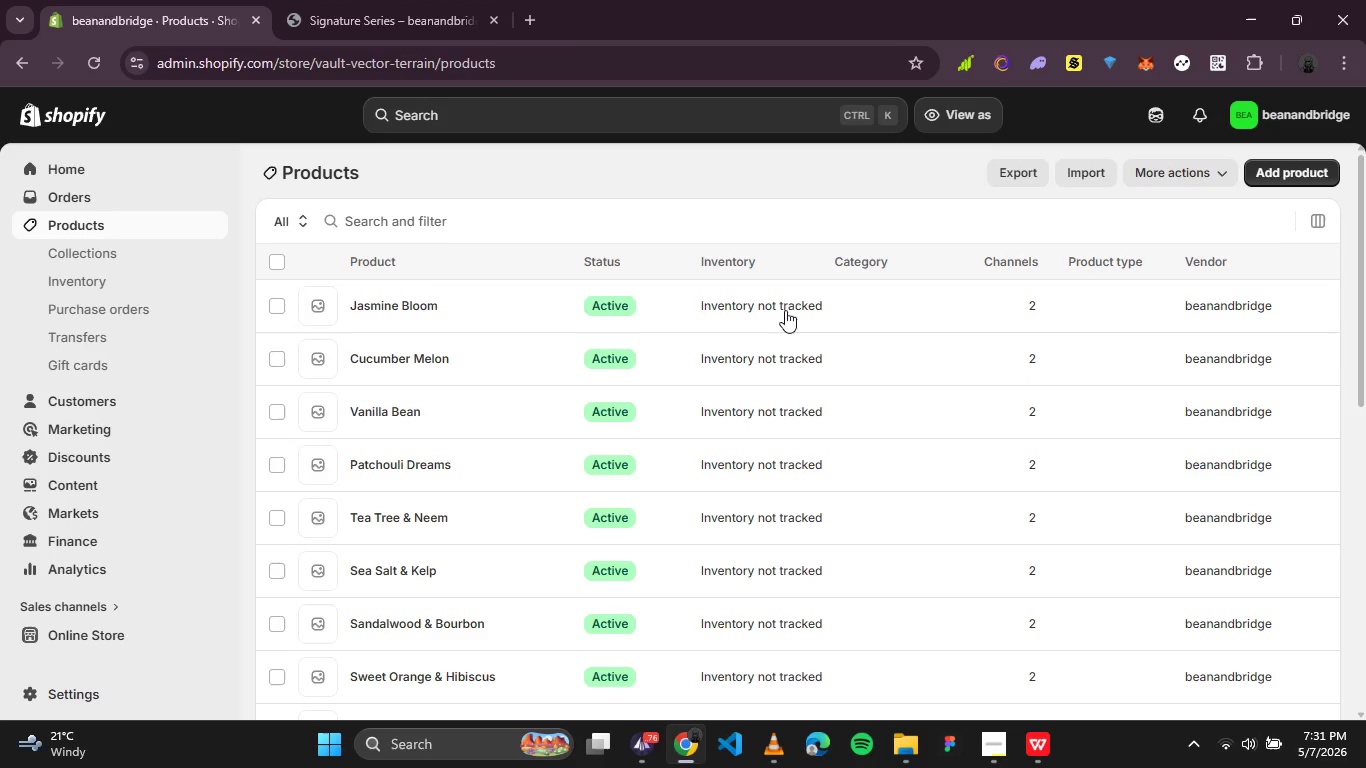 
scroll: coordinate [829, 248], scroll_direction: down, amount: 5.0
 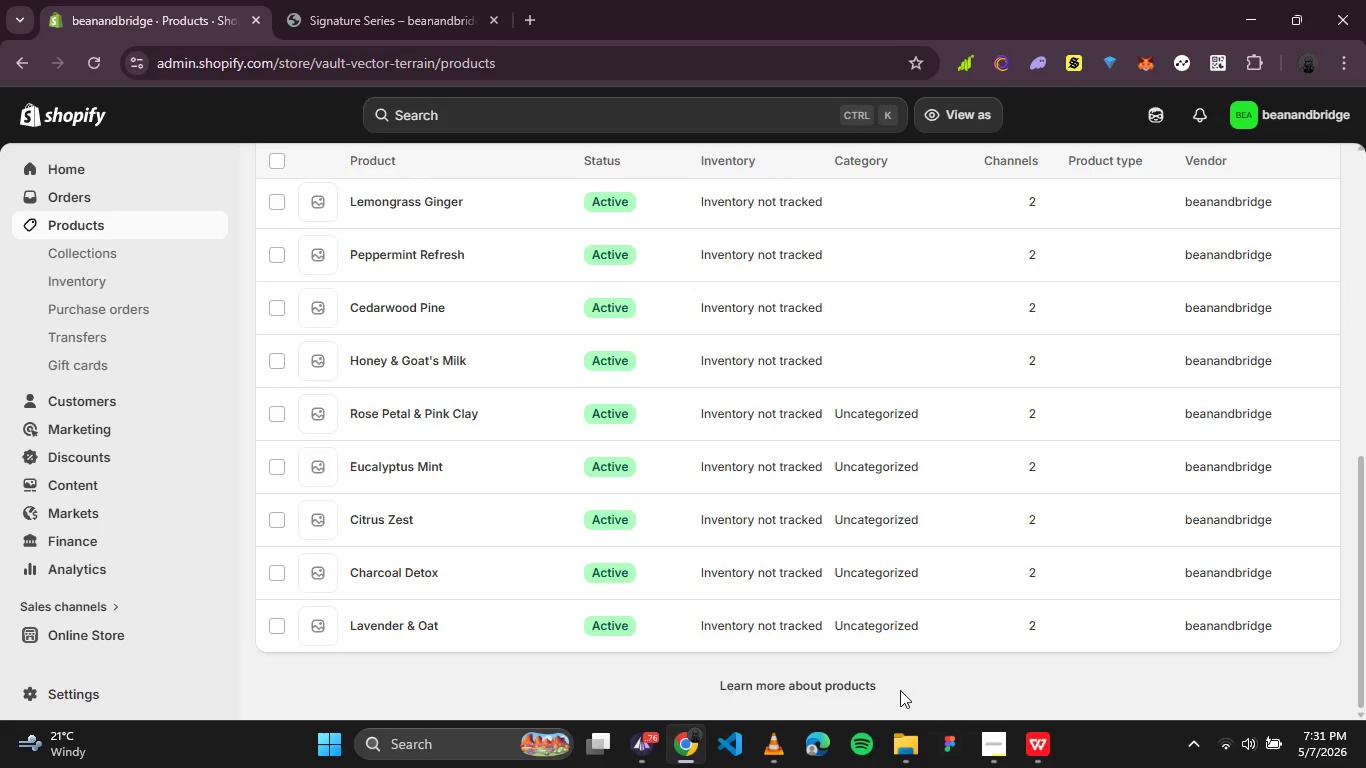 
left_click([982, 763])